 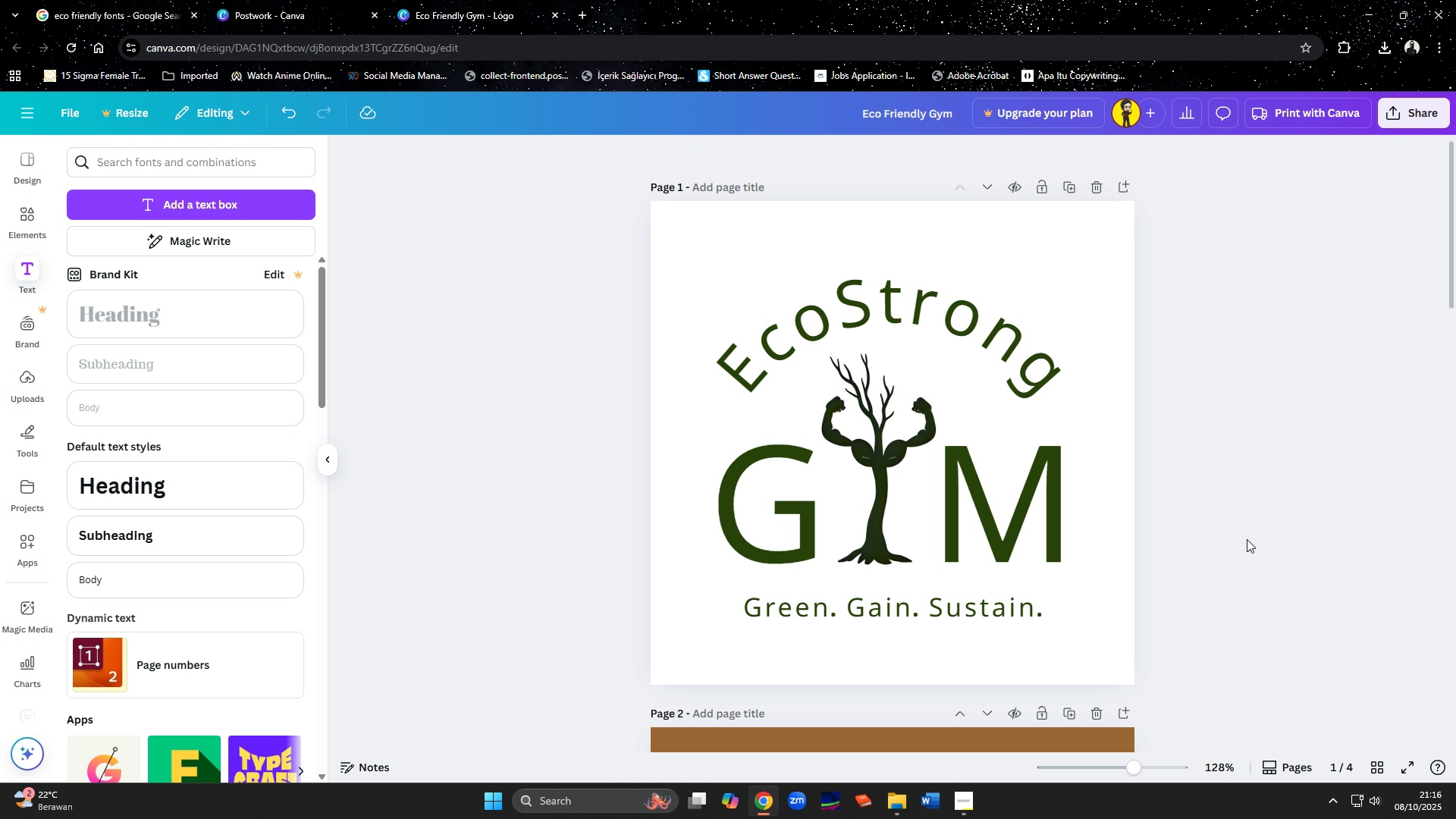 
left_click([759, 253])
 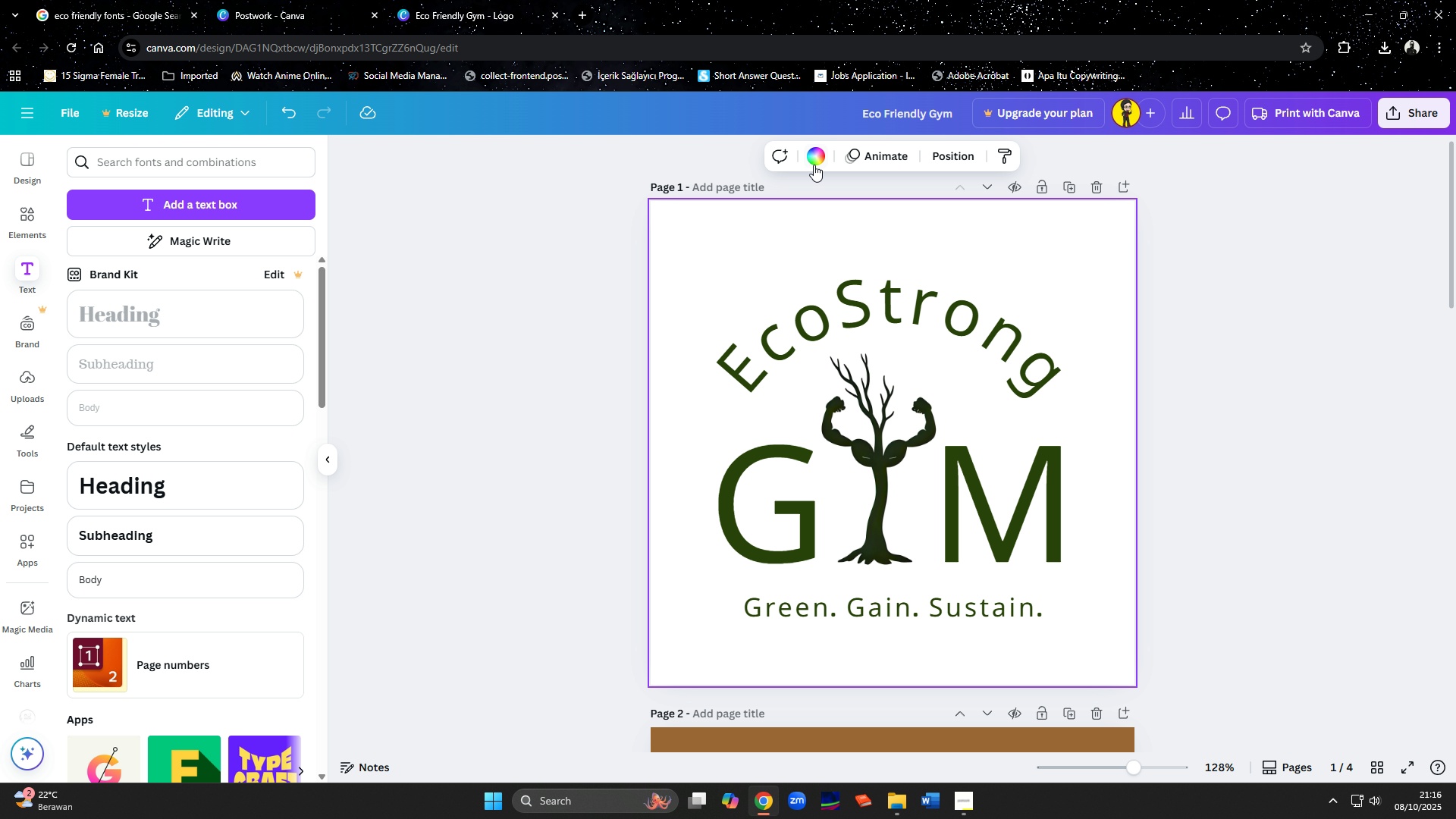 
left_click([814, 165])
 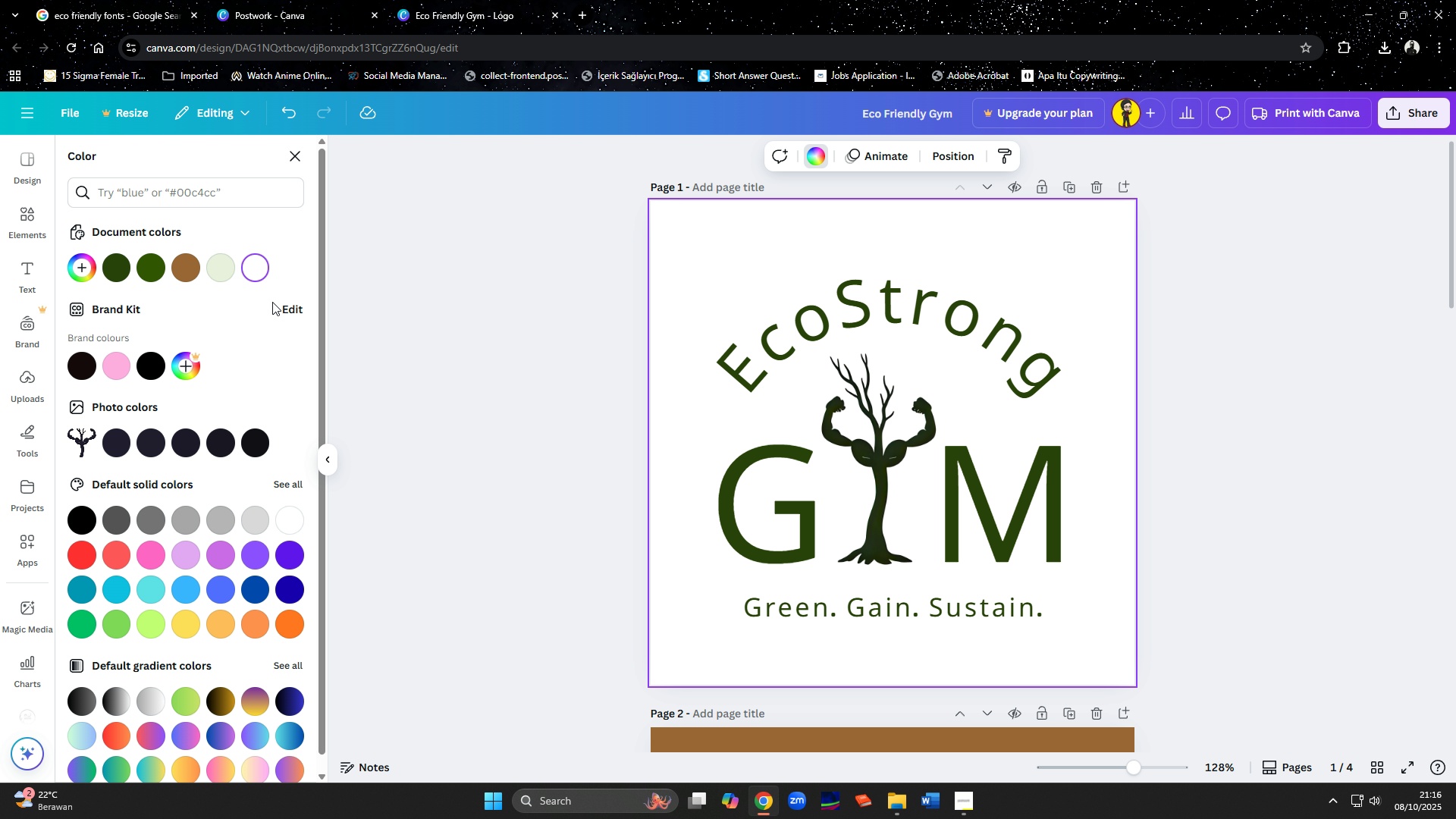 
mouse_move([286, 279])
 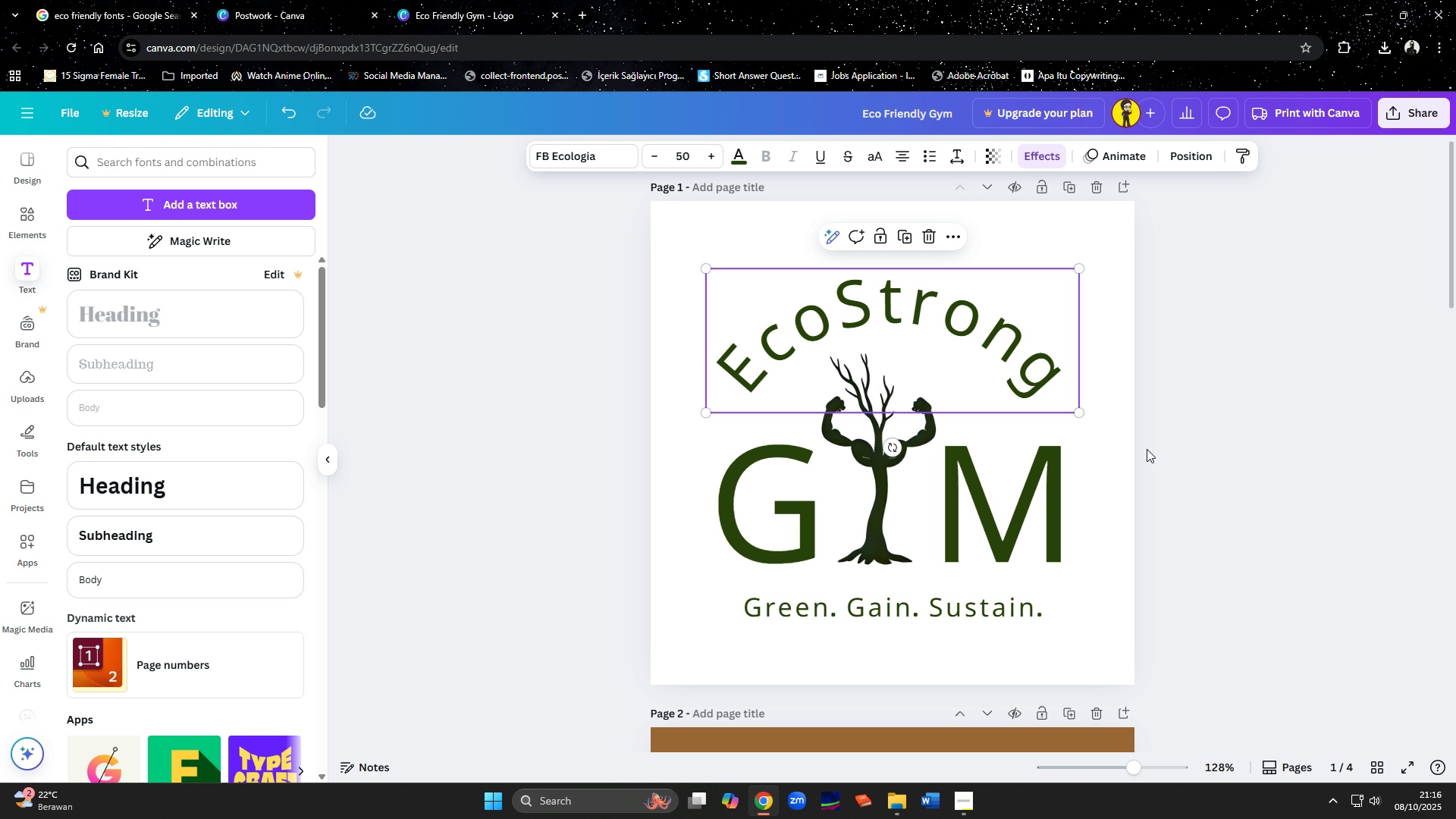 
left_click([1216, 494])
 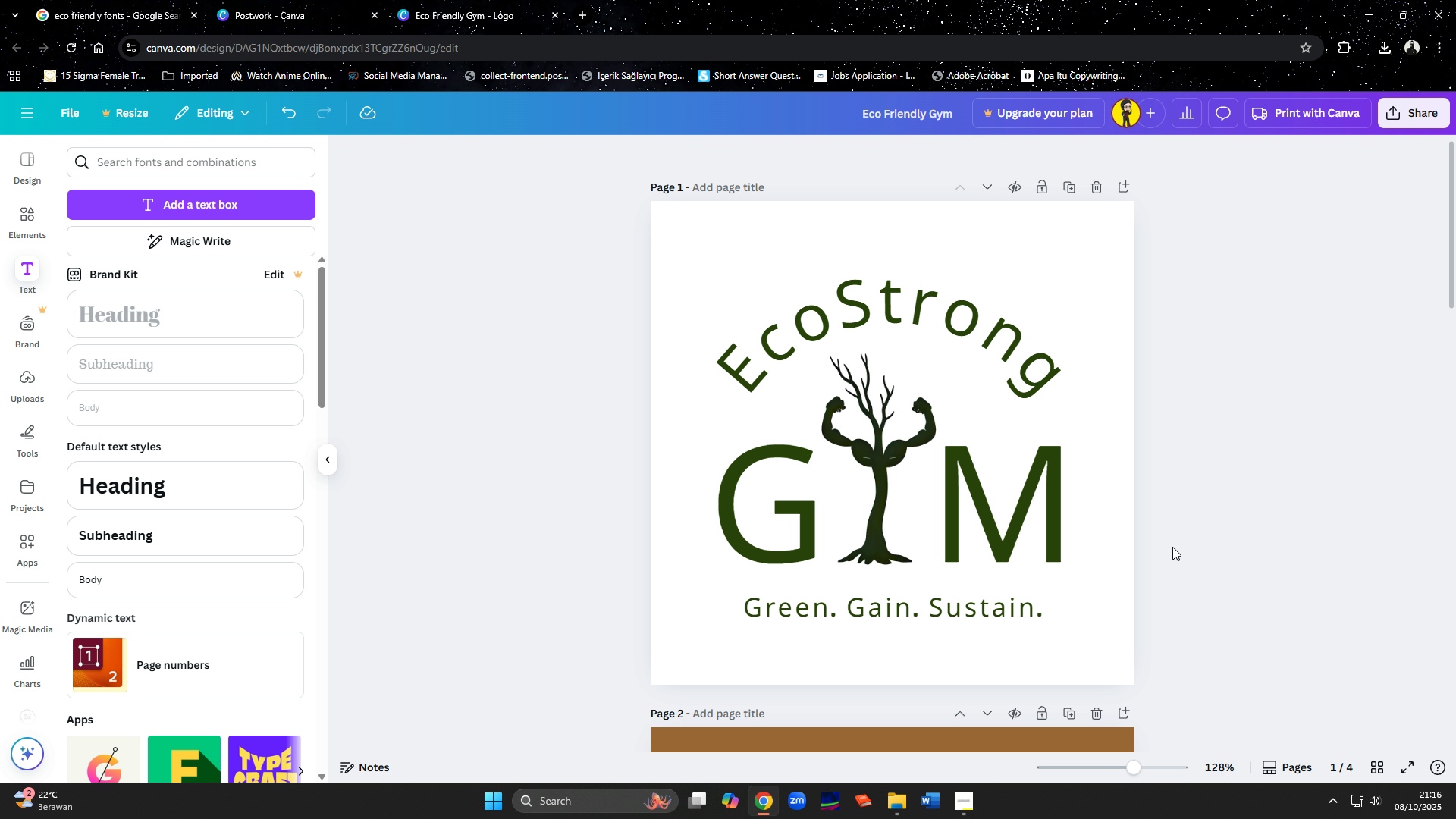 
wait(18.78)
 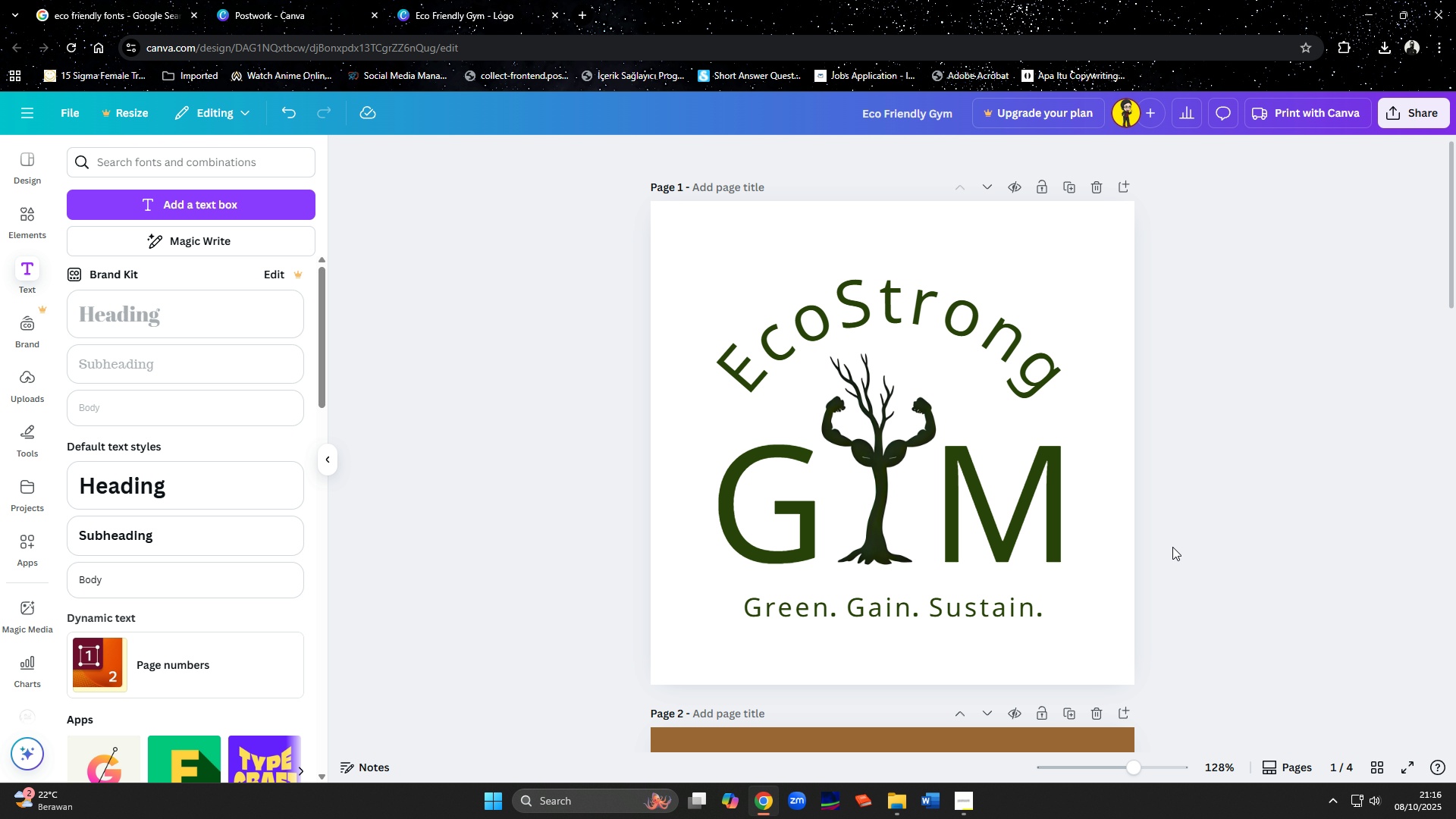 
left_click([956, 818])